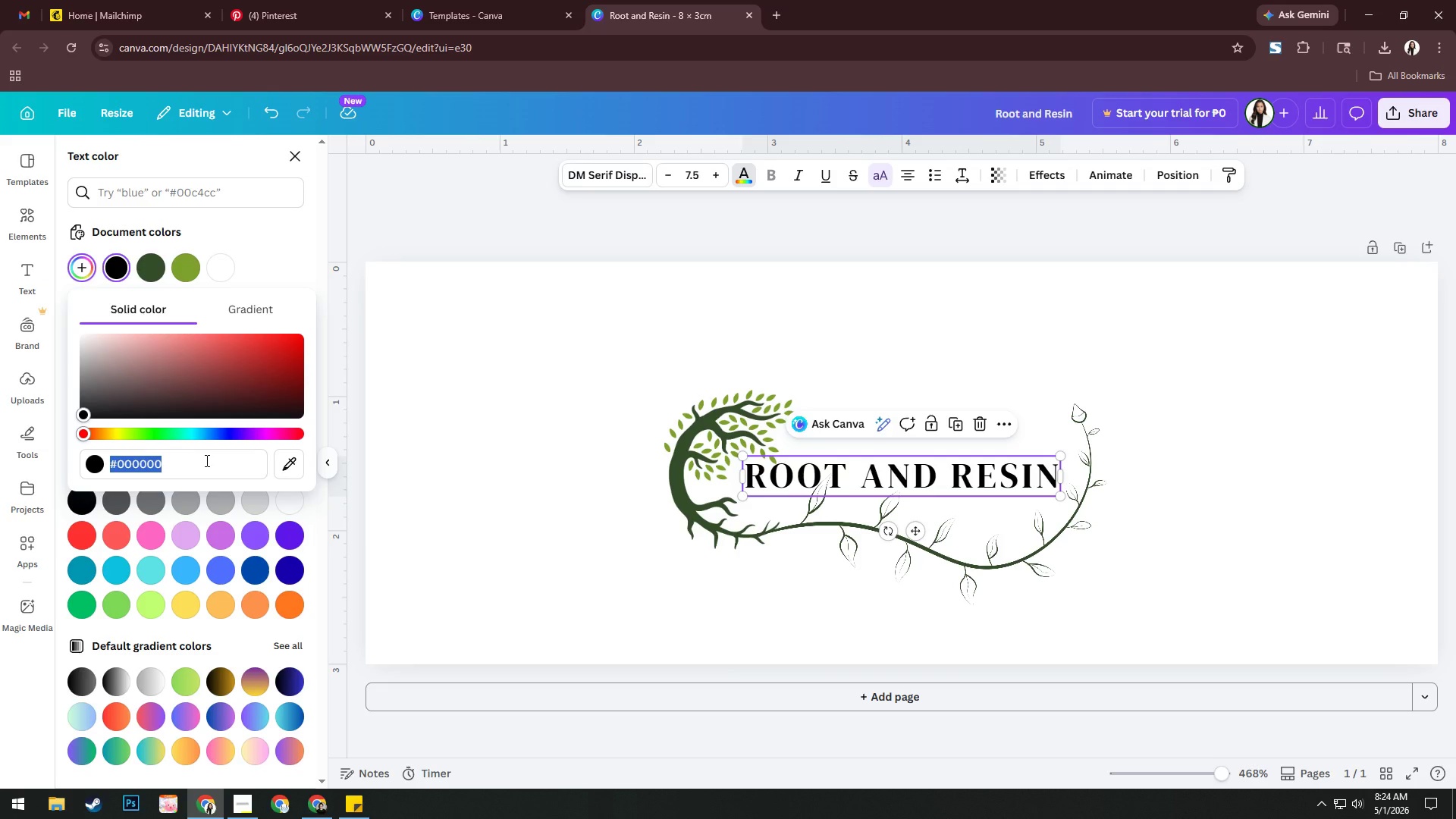 
wait(6.23)
 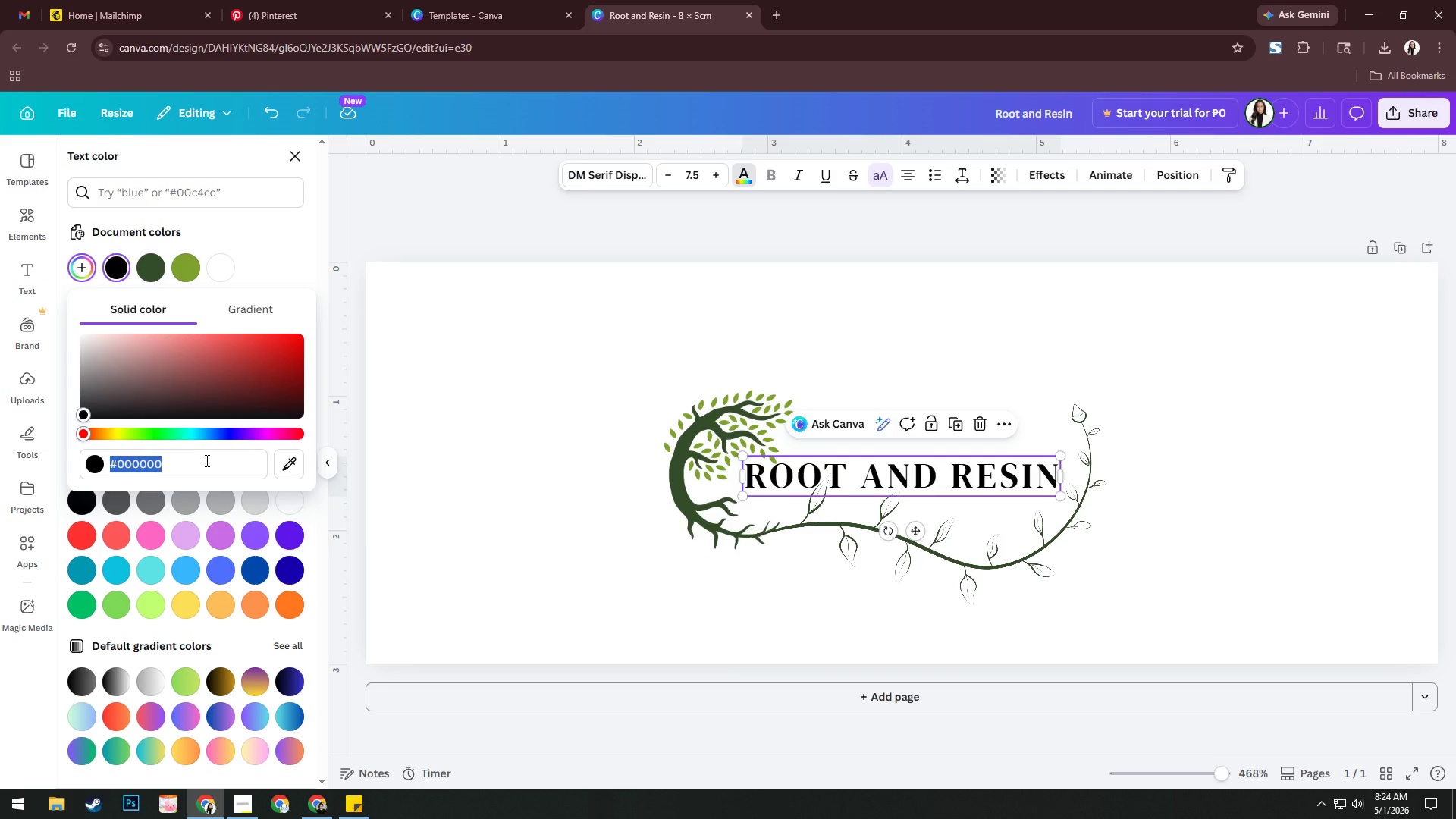 
key(Numpad6)
 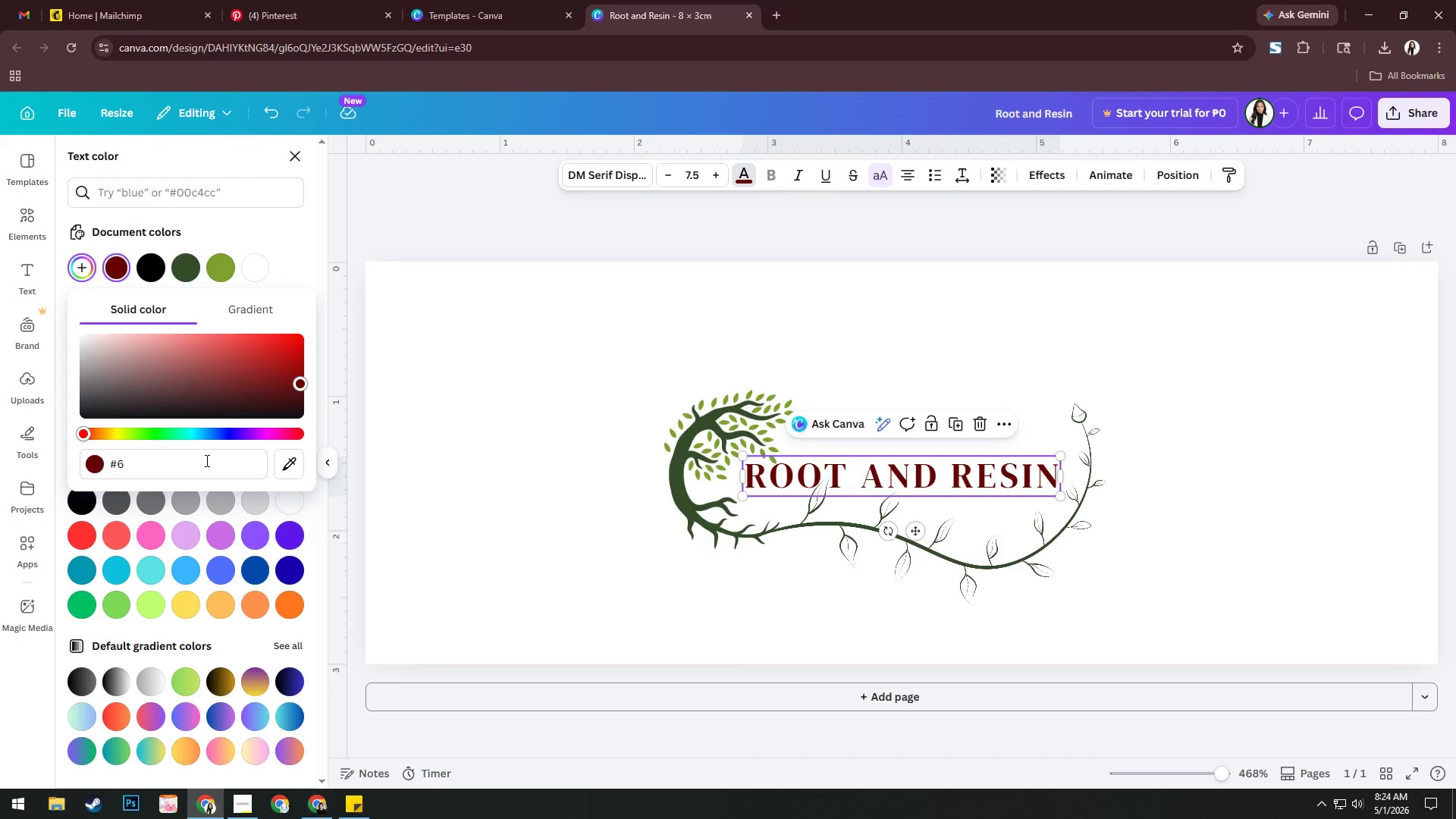 
key(B)
 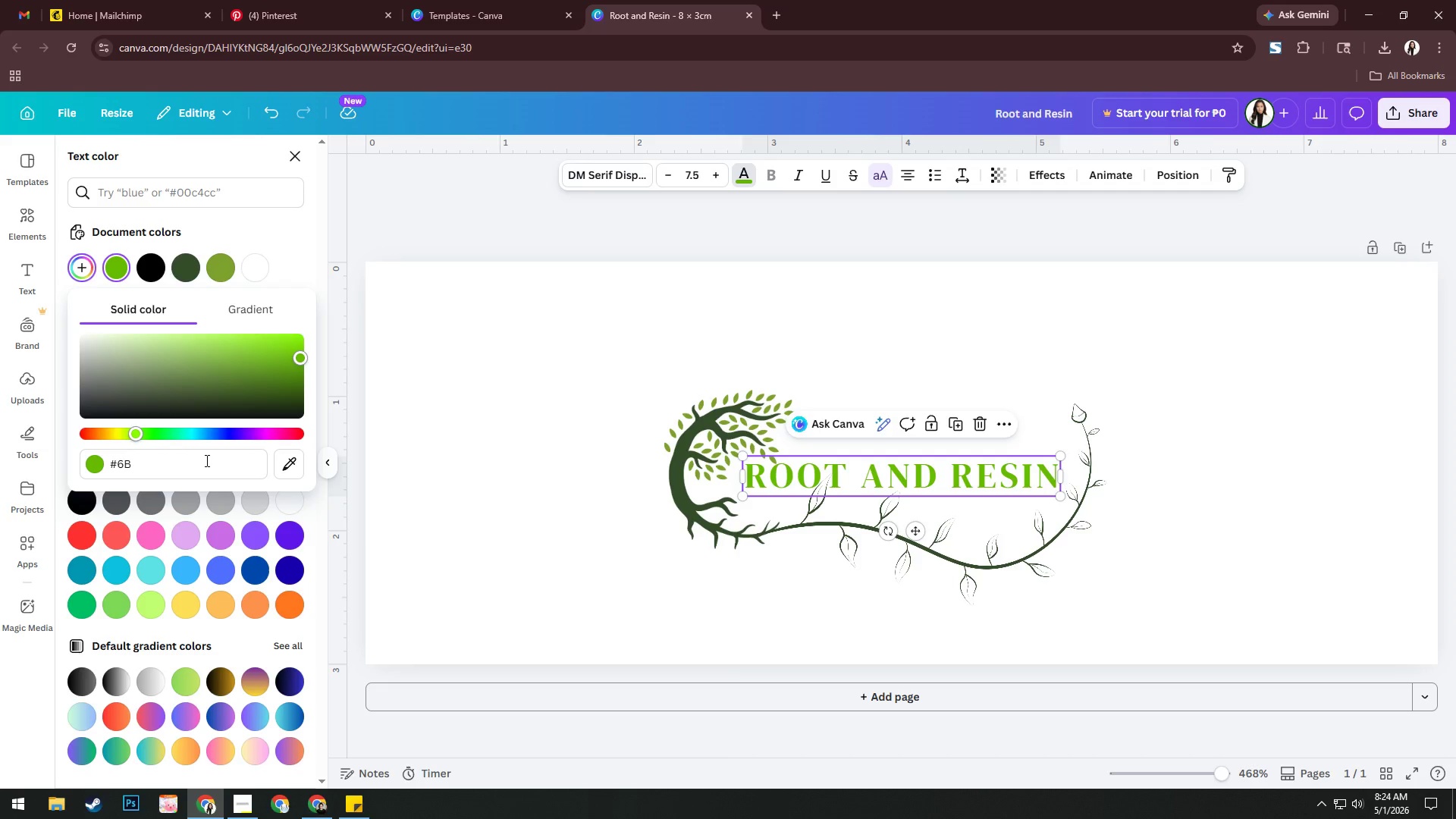 
key(Numpad5)
 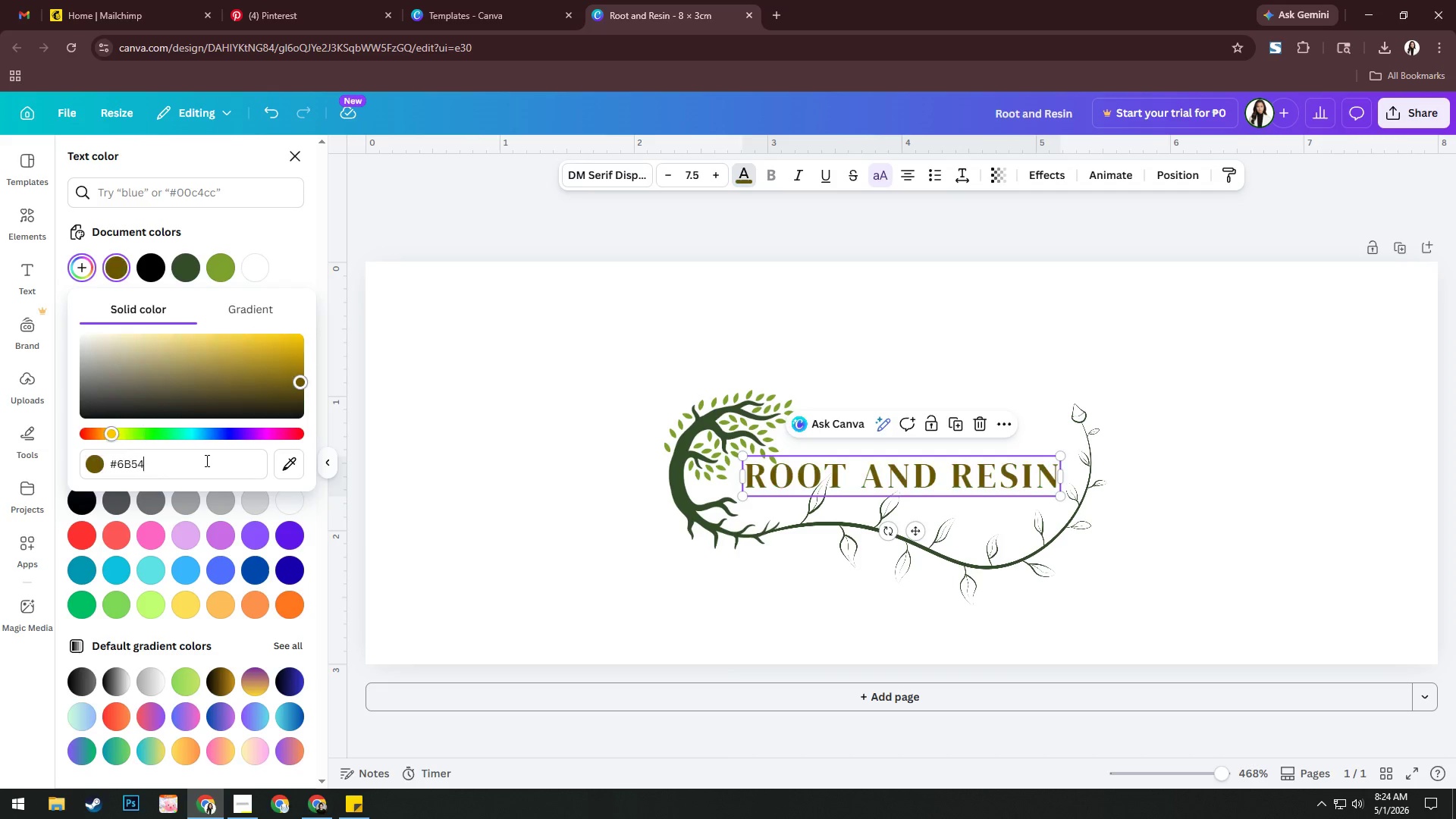 
key(Numpad4)
 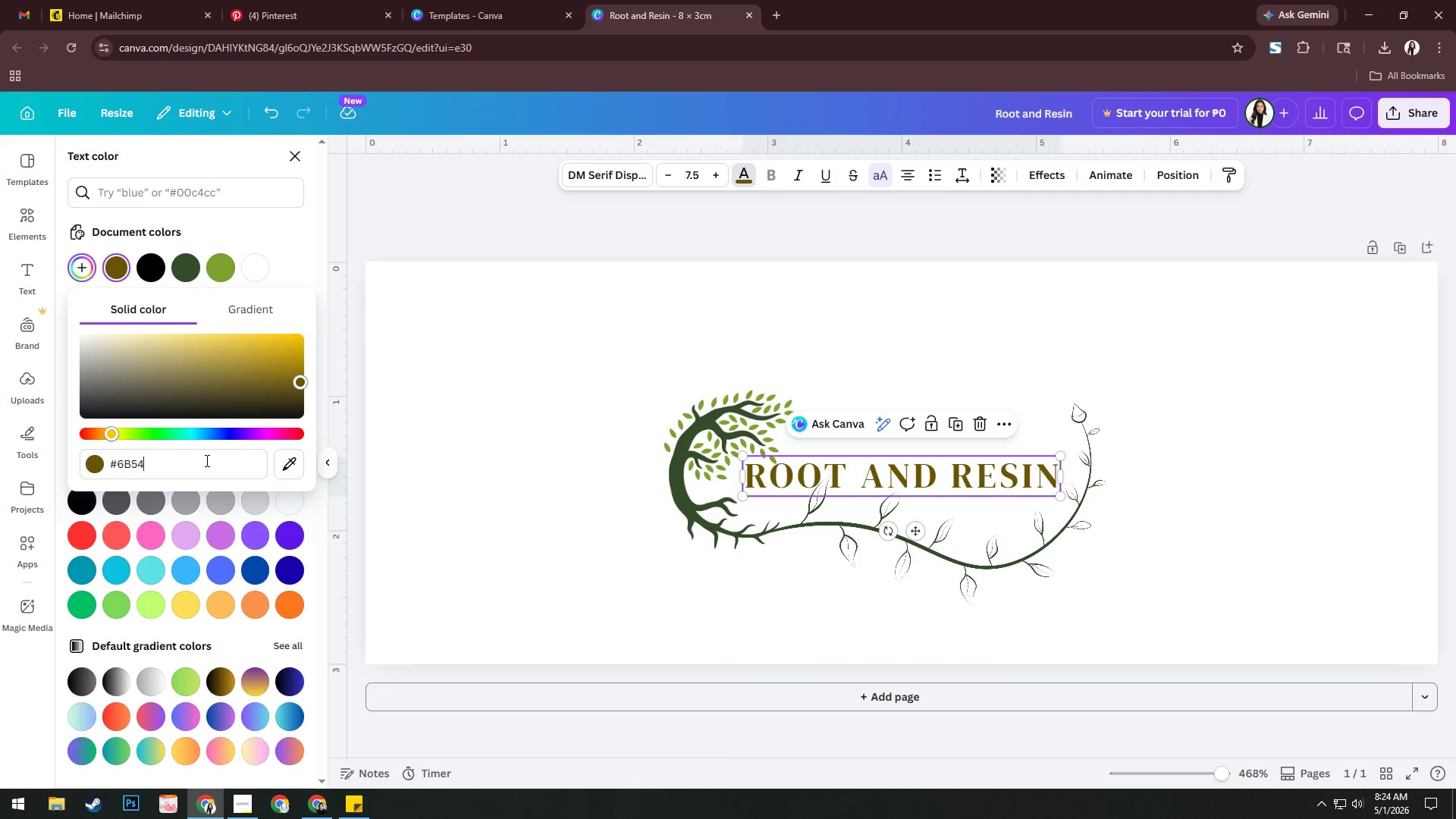 
key(Backspace)
 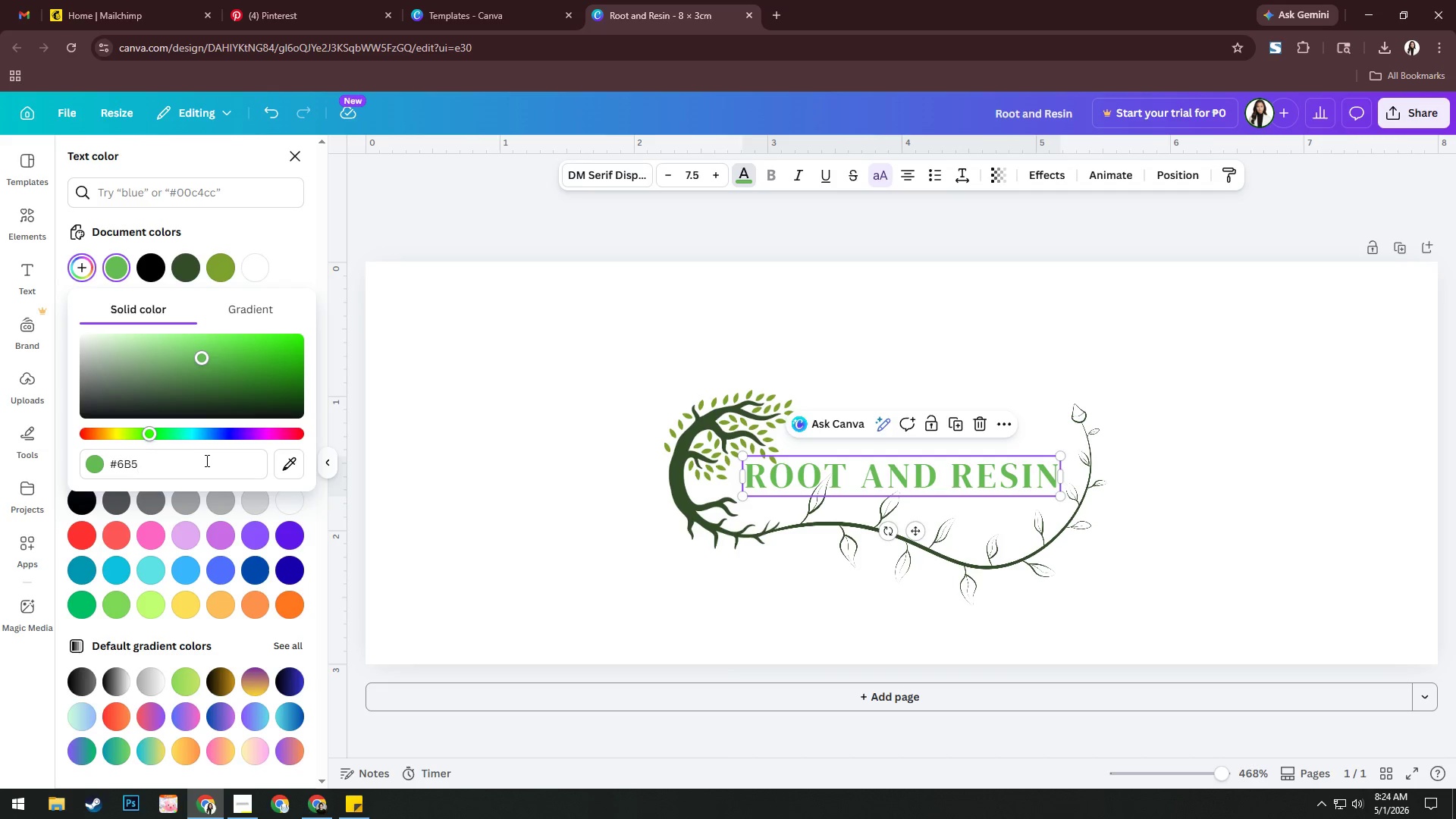 
key(Numpad2)
 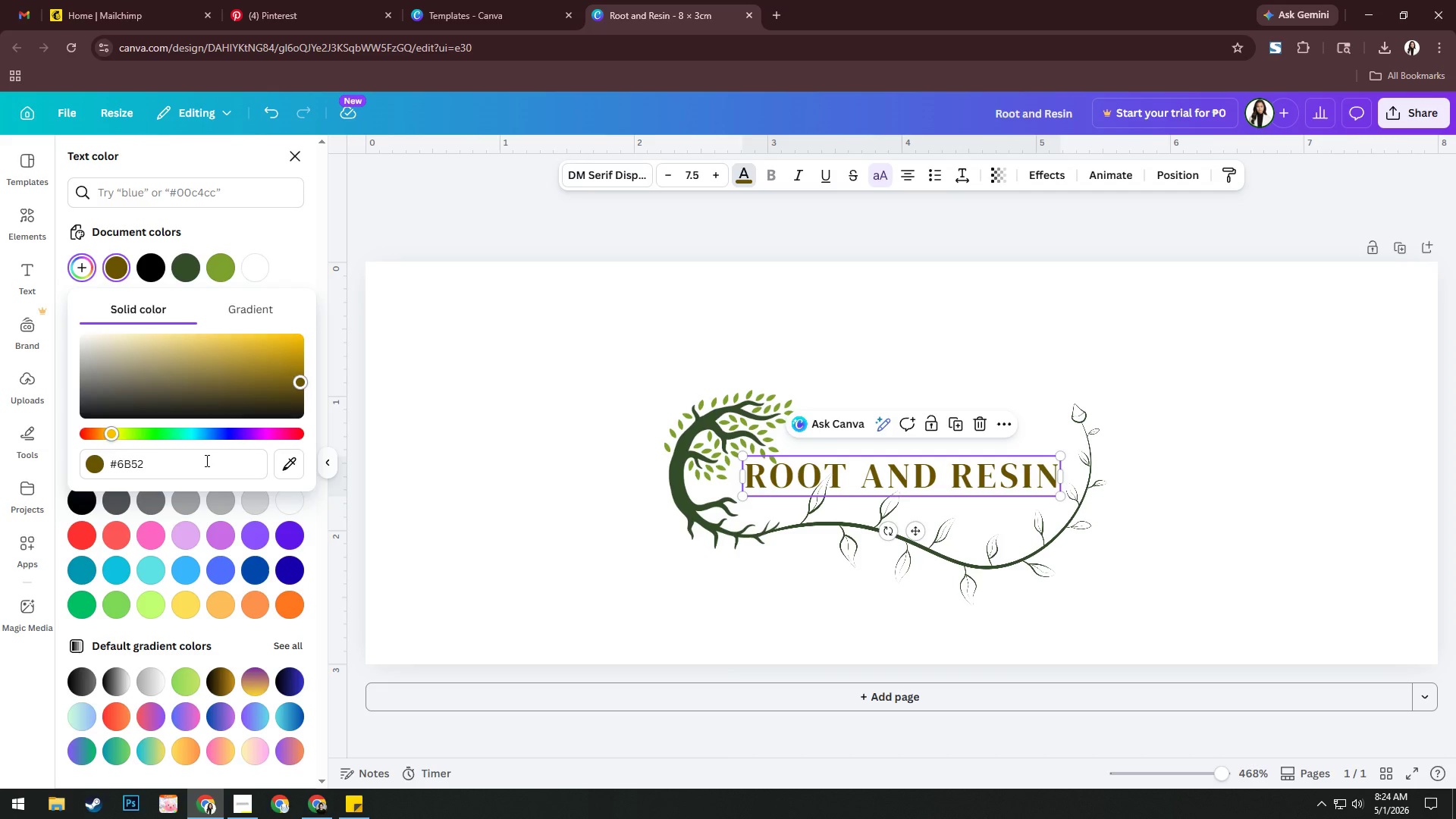 
key(Numpad4)
 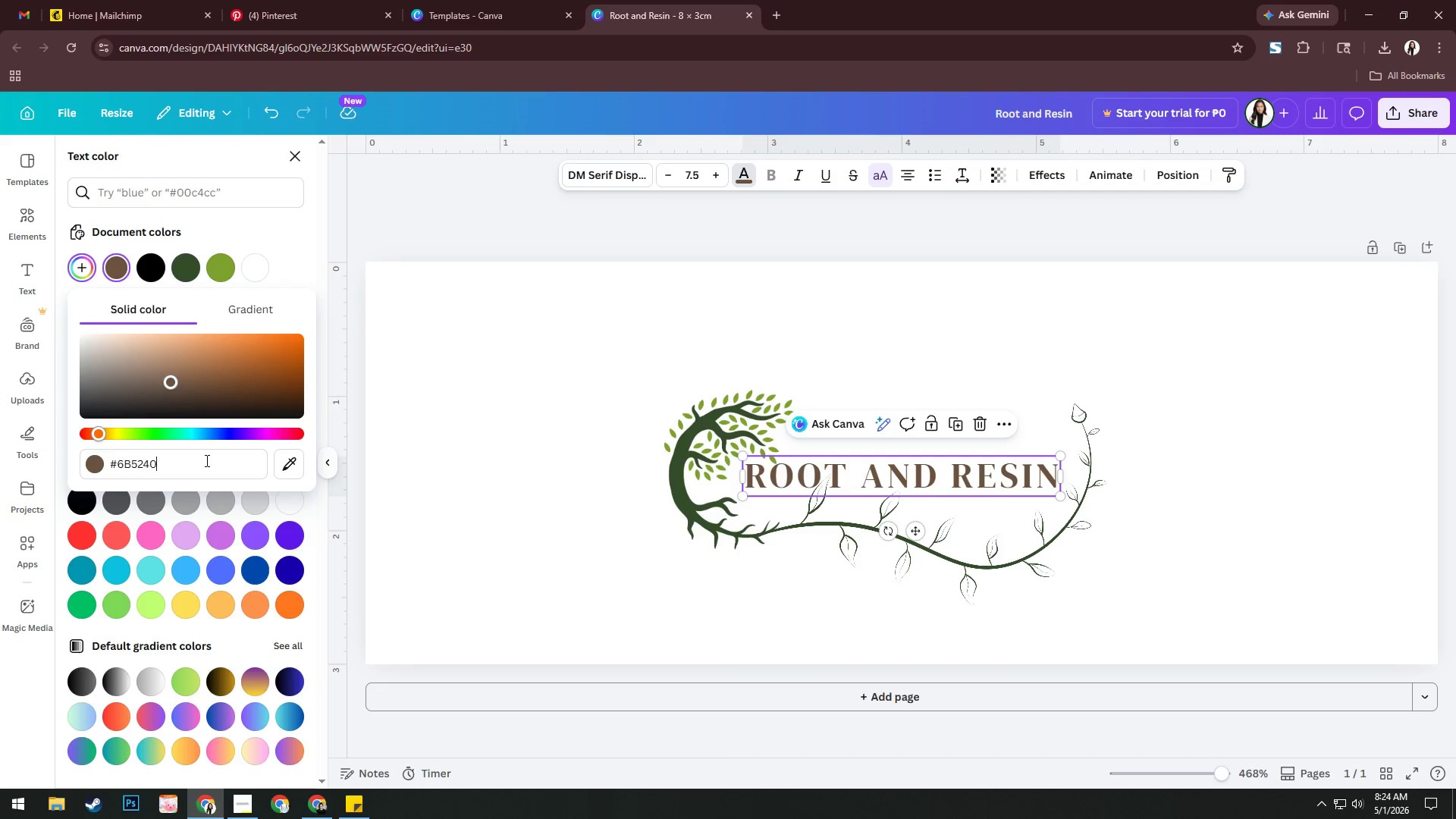 
key(Numpad0)
 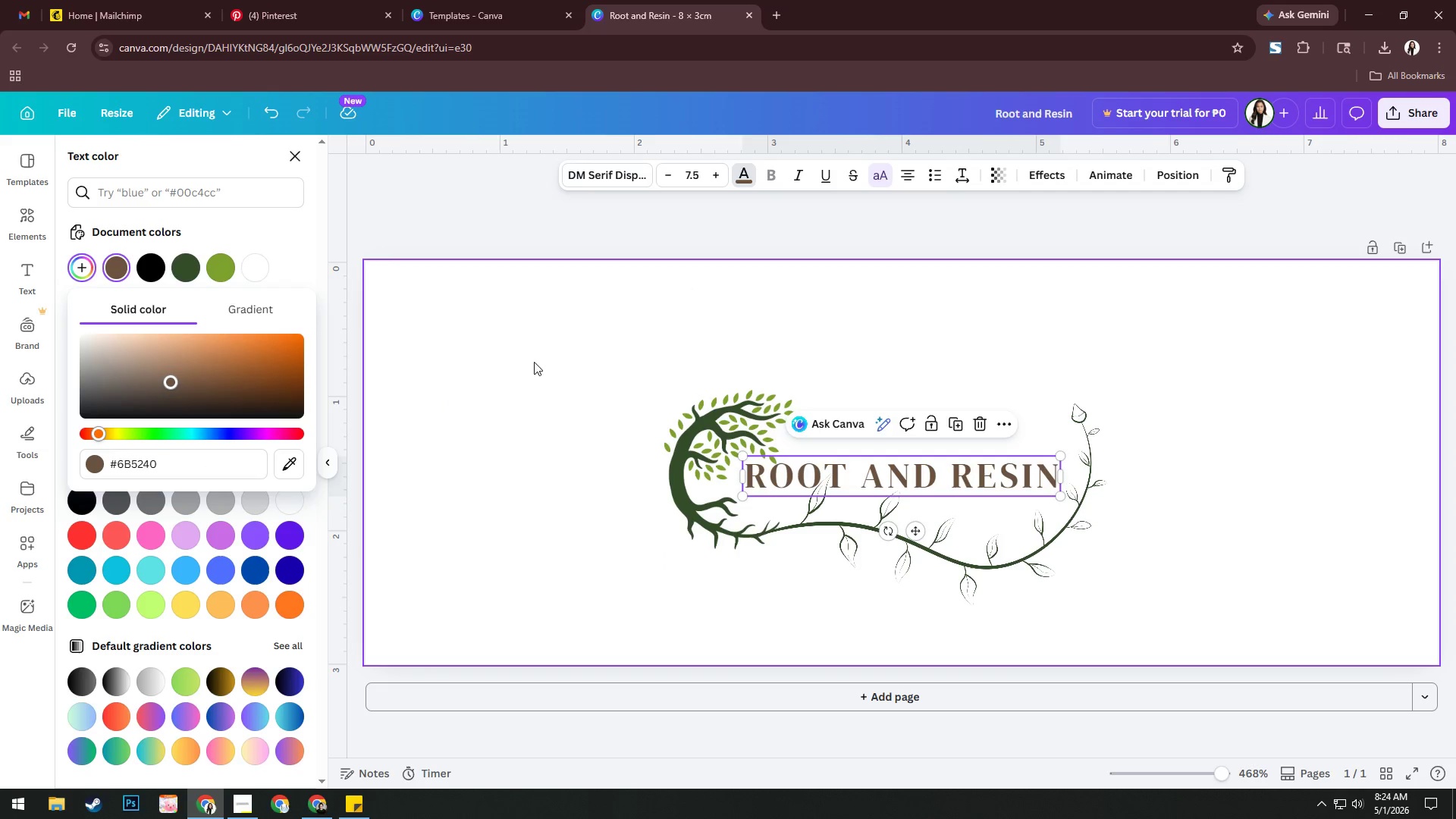 
left_click_drag(start_coordinate=[174, 378], to_coordinate=[187, 381])
 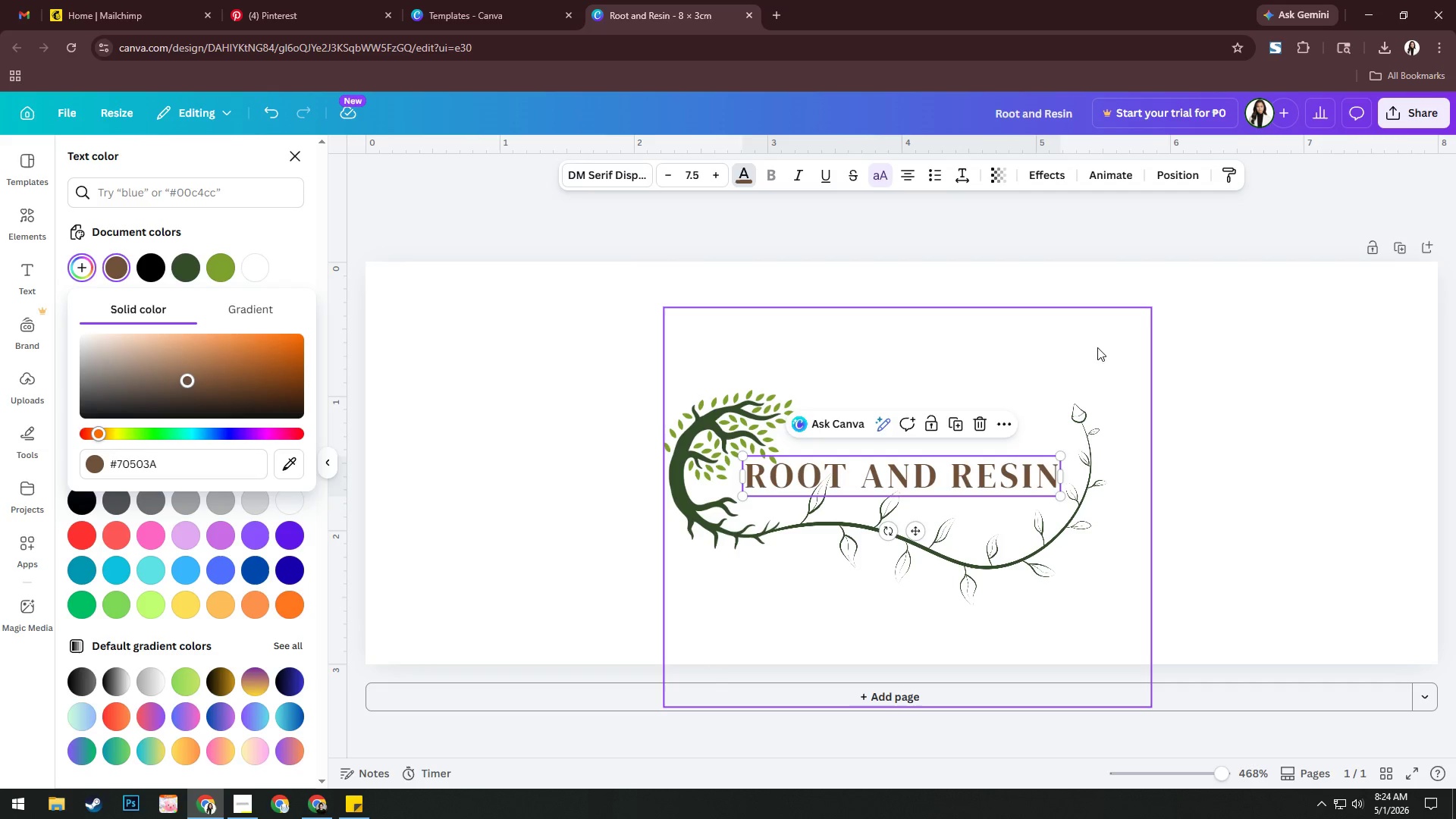 
left_click([1140, 359])
 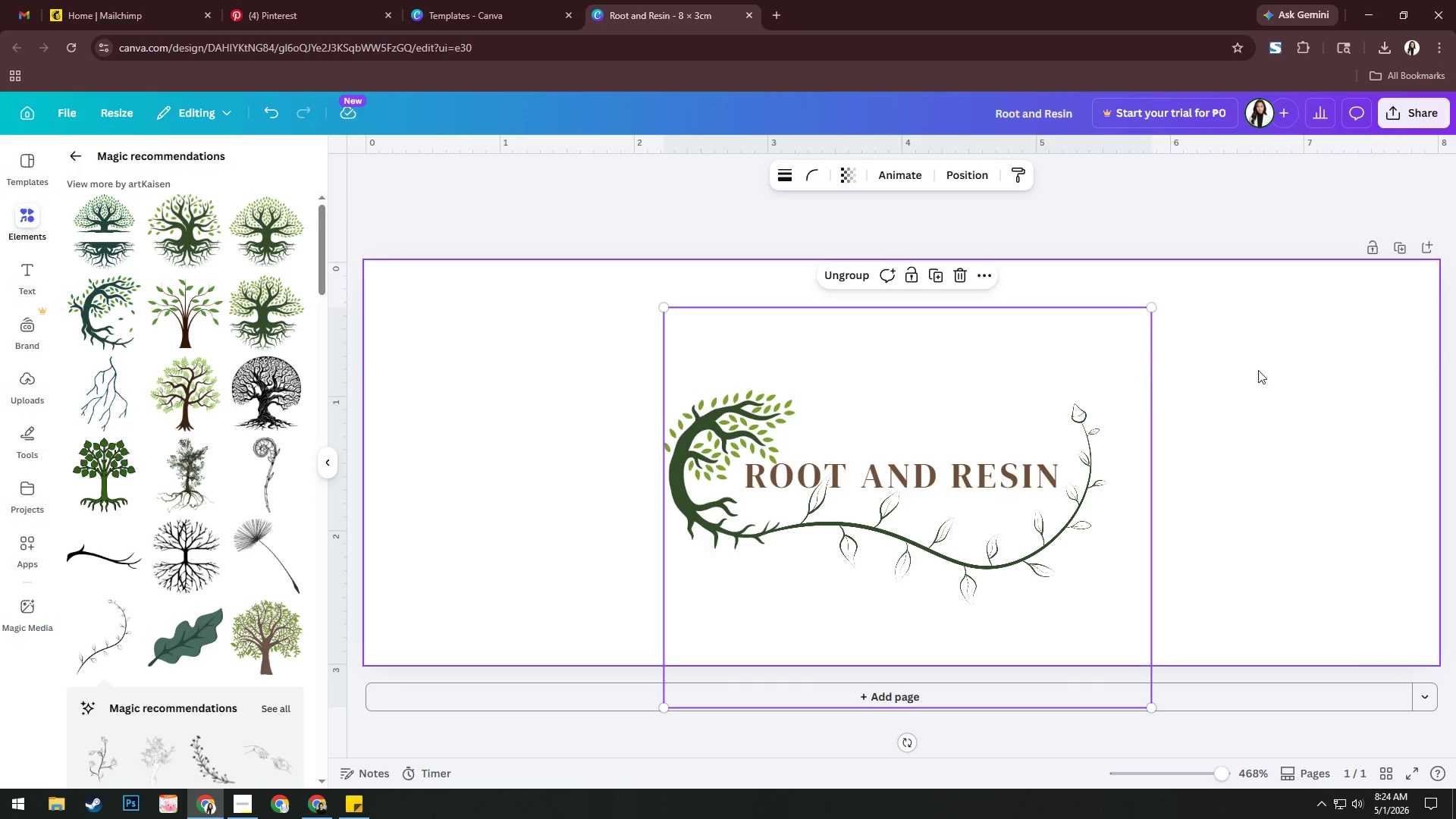 
left_click([1279, 374])
 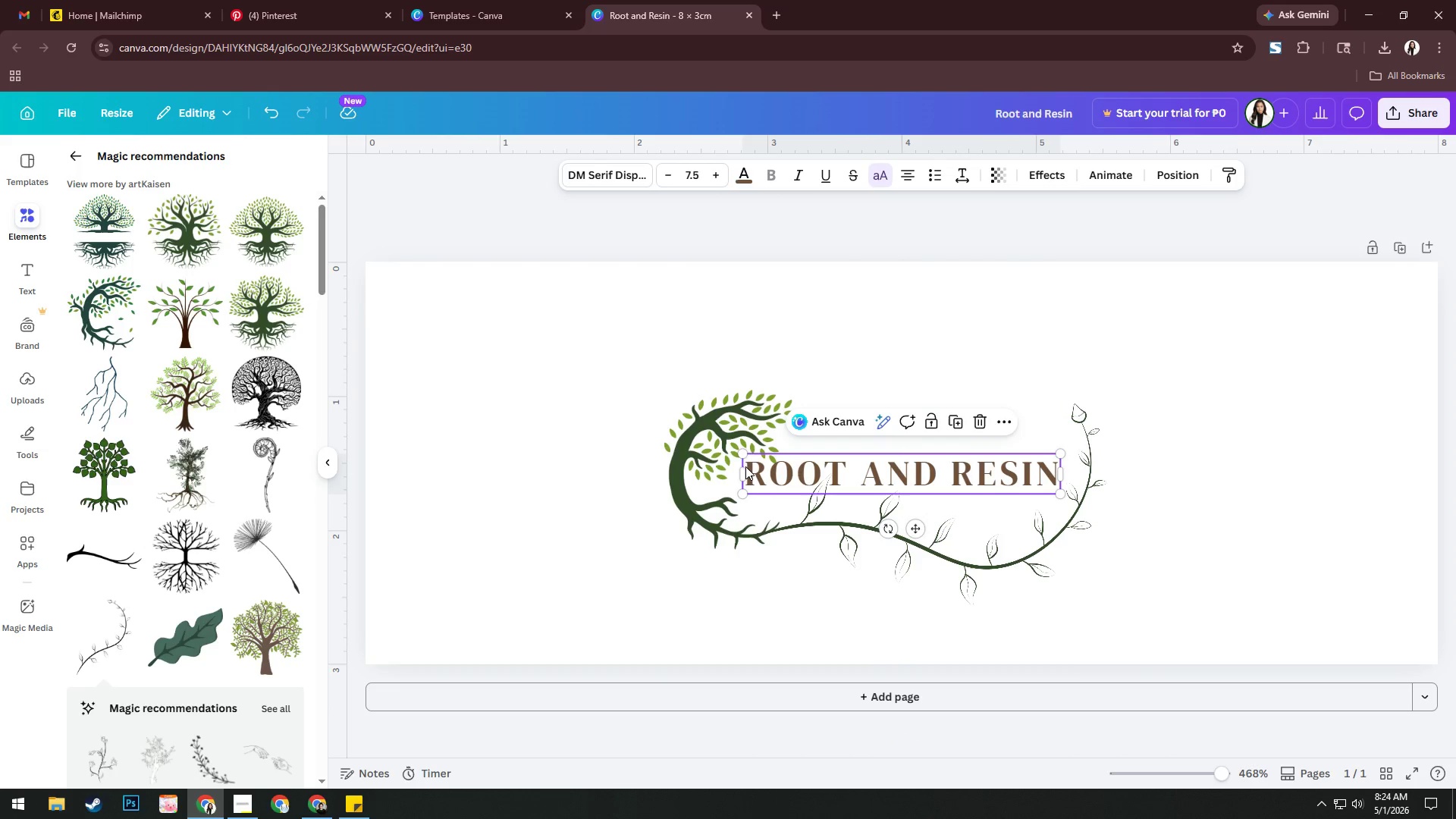 
left_click_drag(start_coordinate=[740, 456], to_coordinate=[720, 451])
 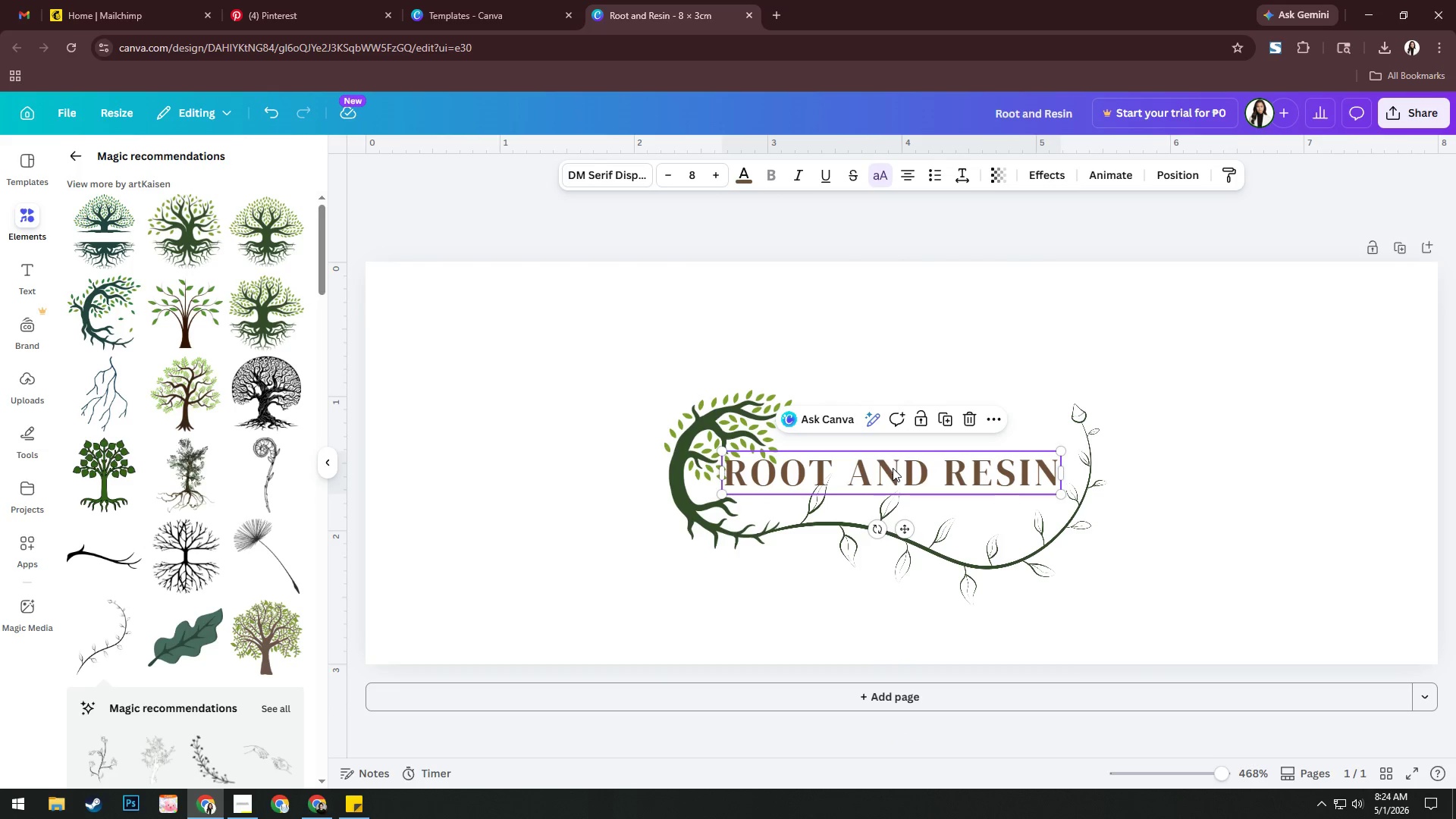 
left_click_drag(start_coordinate=[892, 468], to_coordinate=[899, 469])
 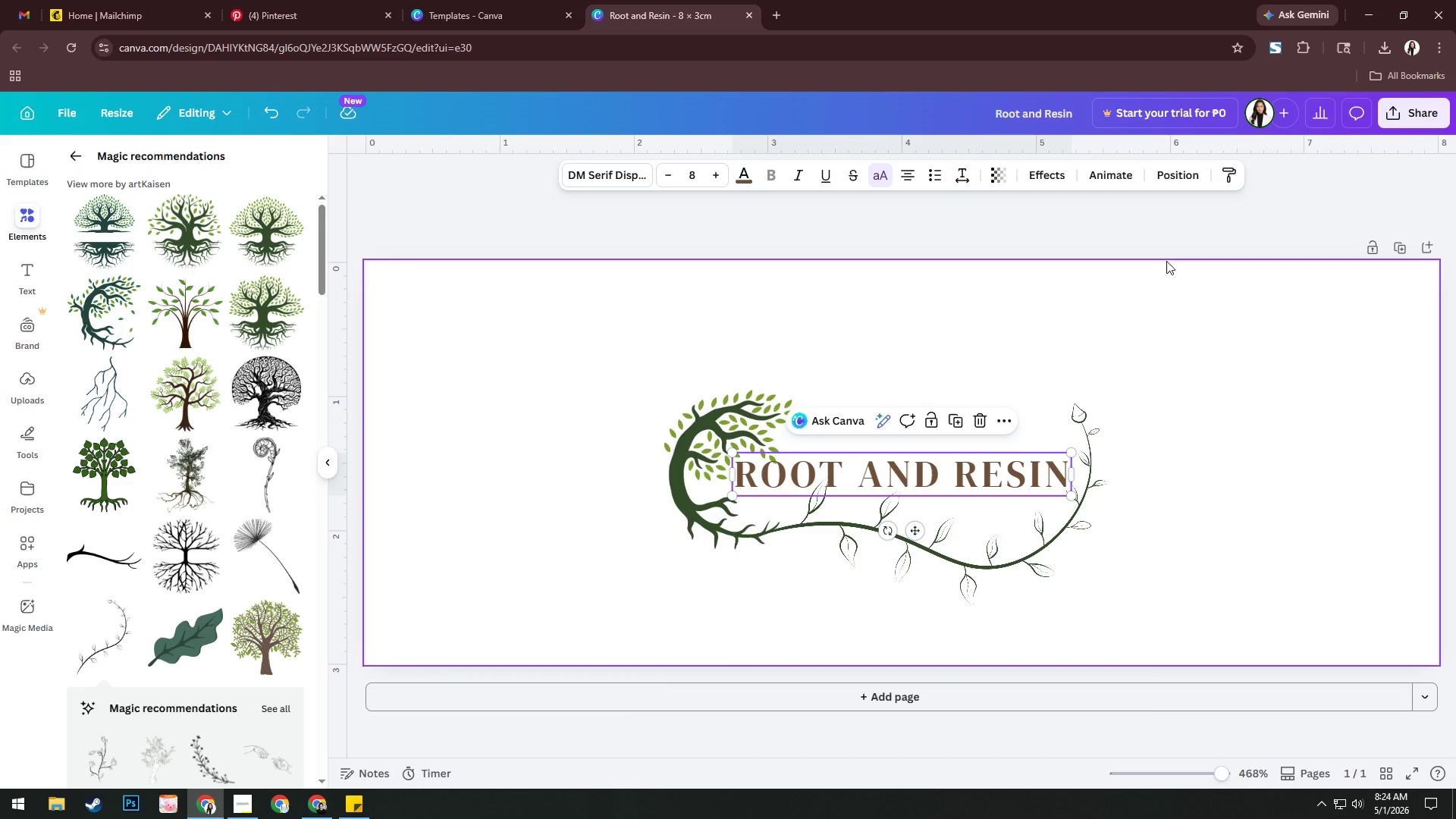 
left_click([1028, 540])
 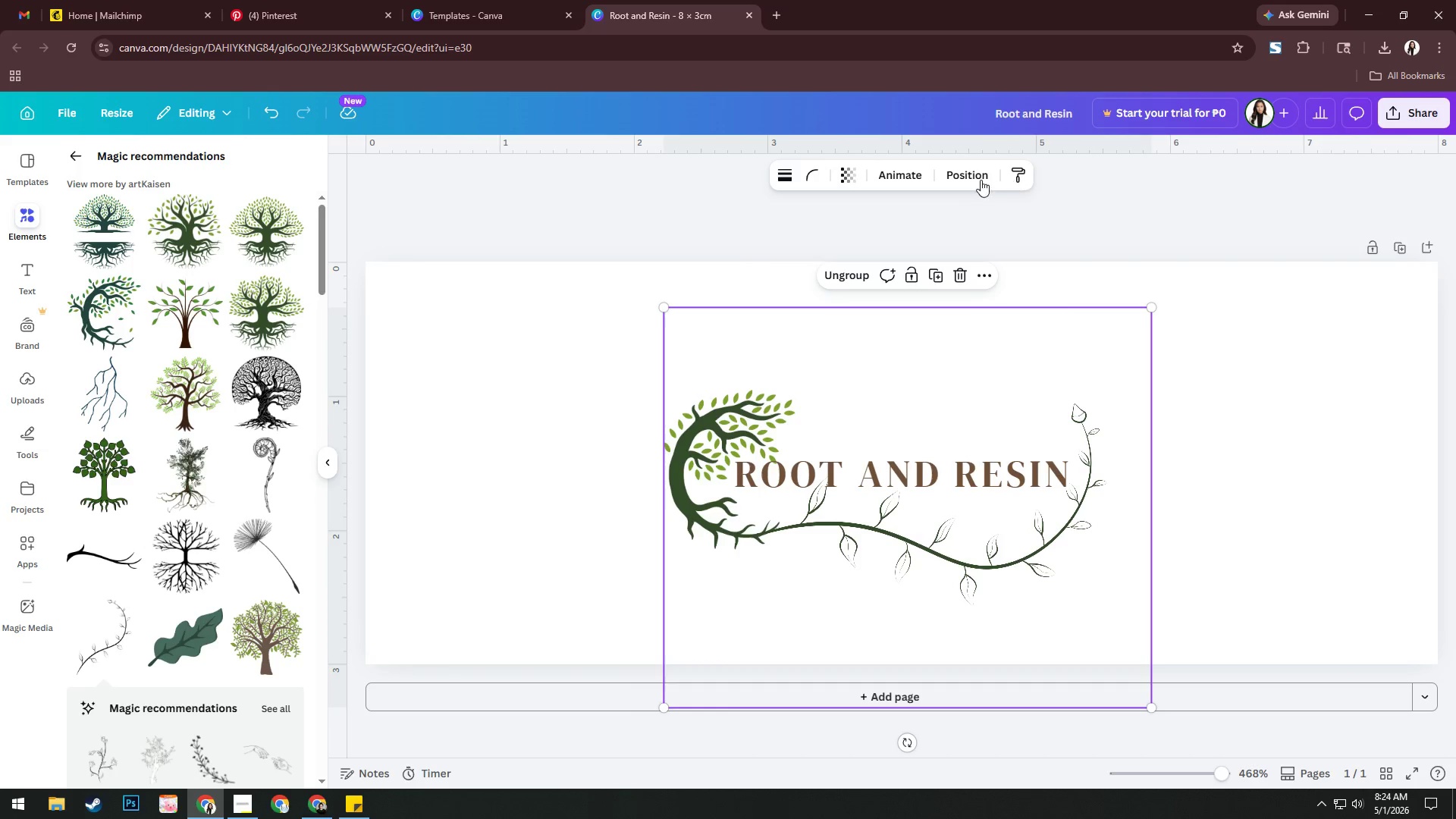 
left_click([966, 180])
 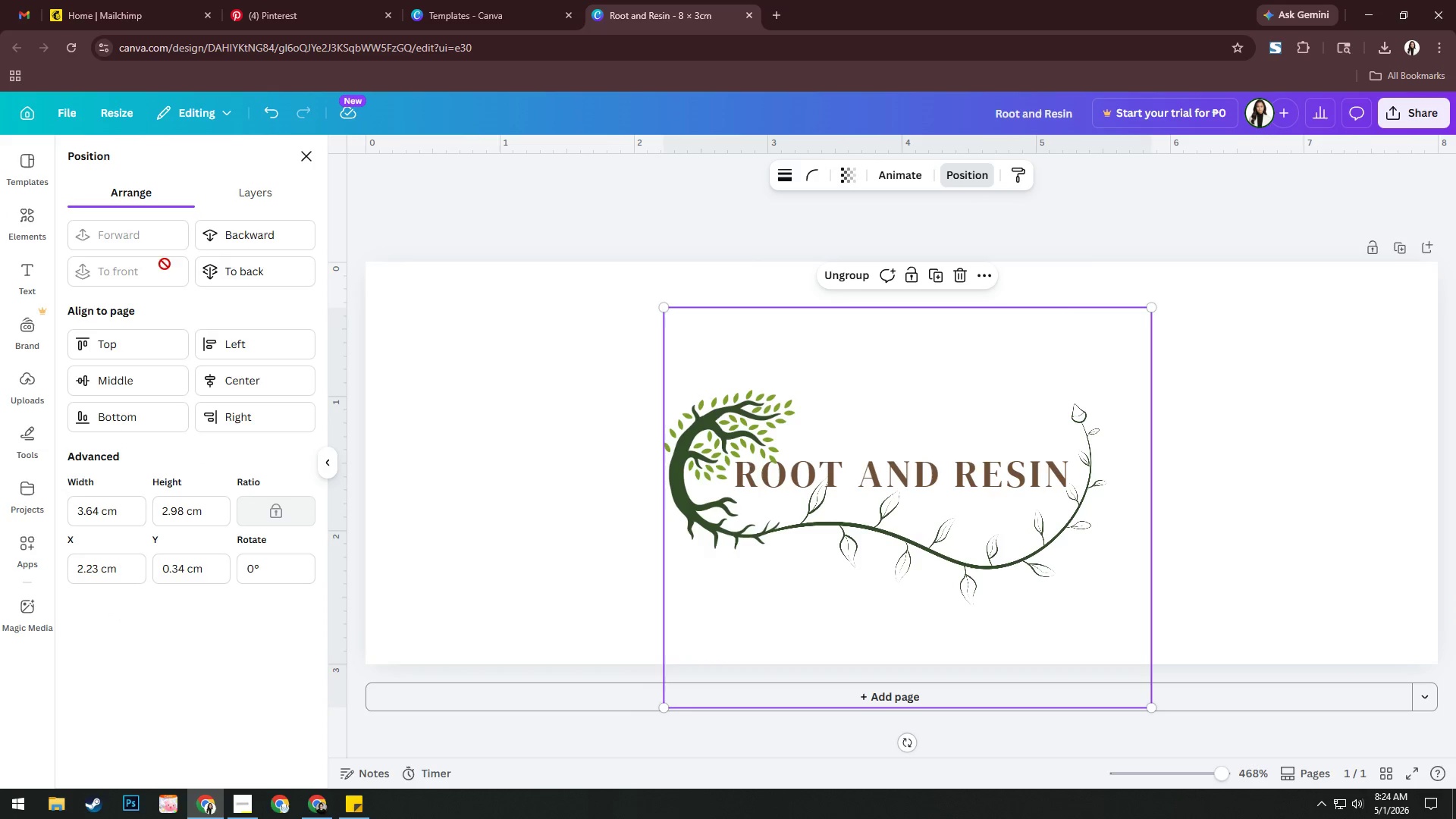 
left_click([268, 240])
 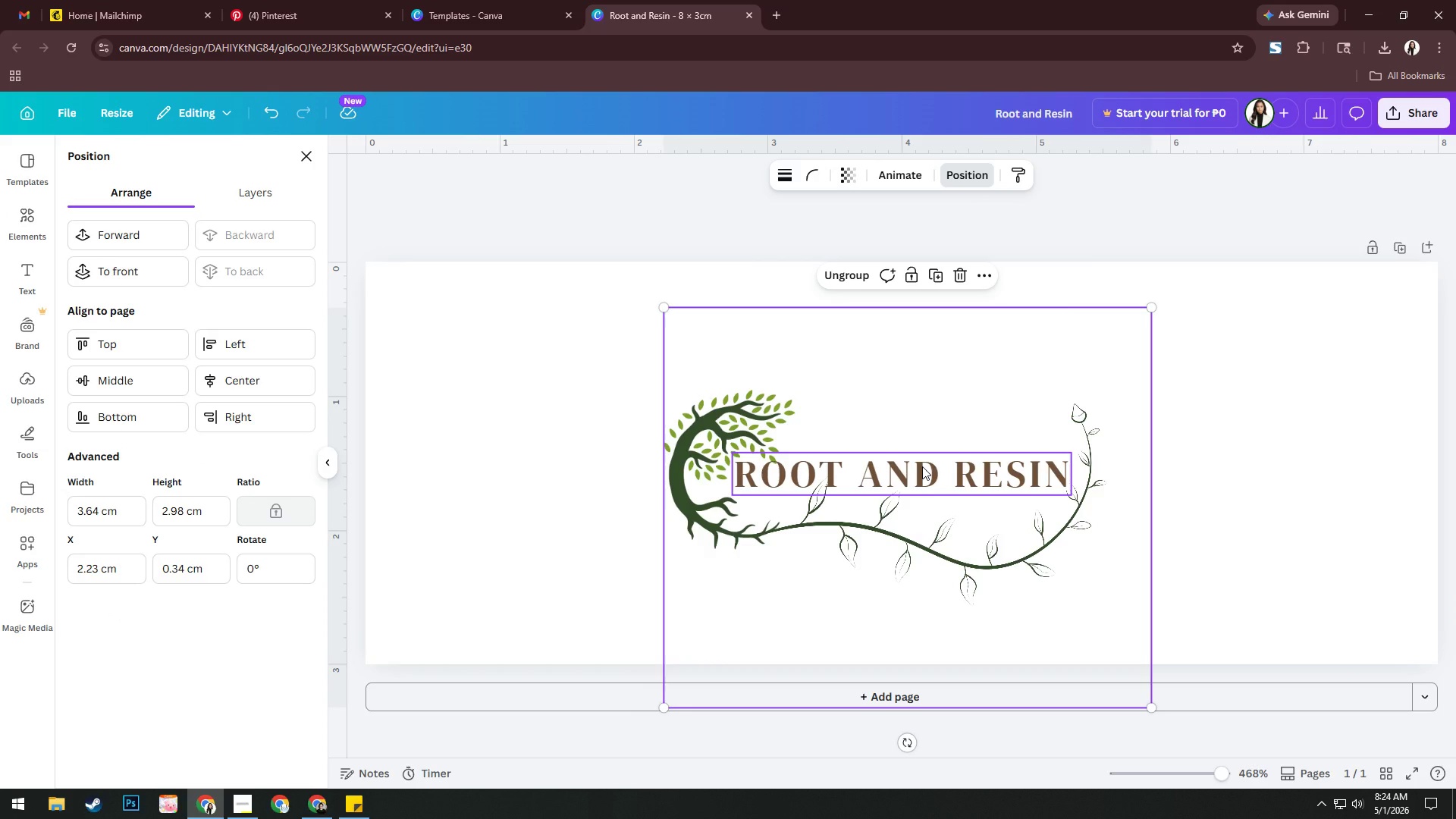 
wait(5.05)
 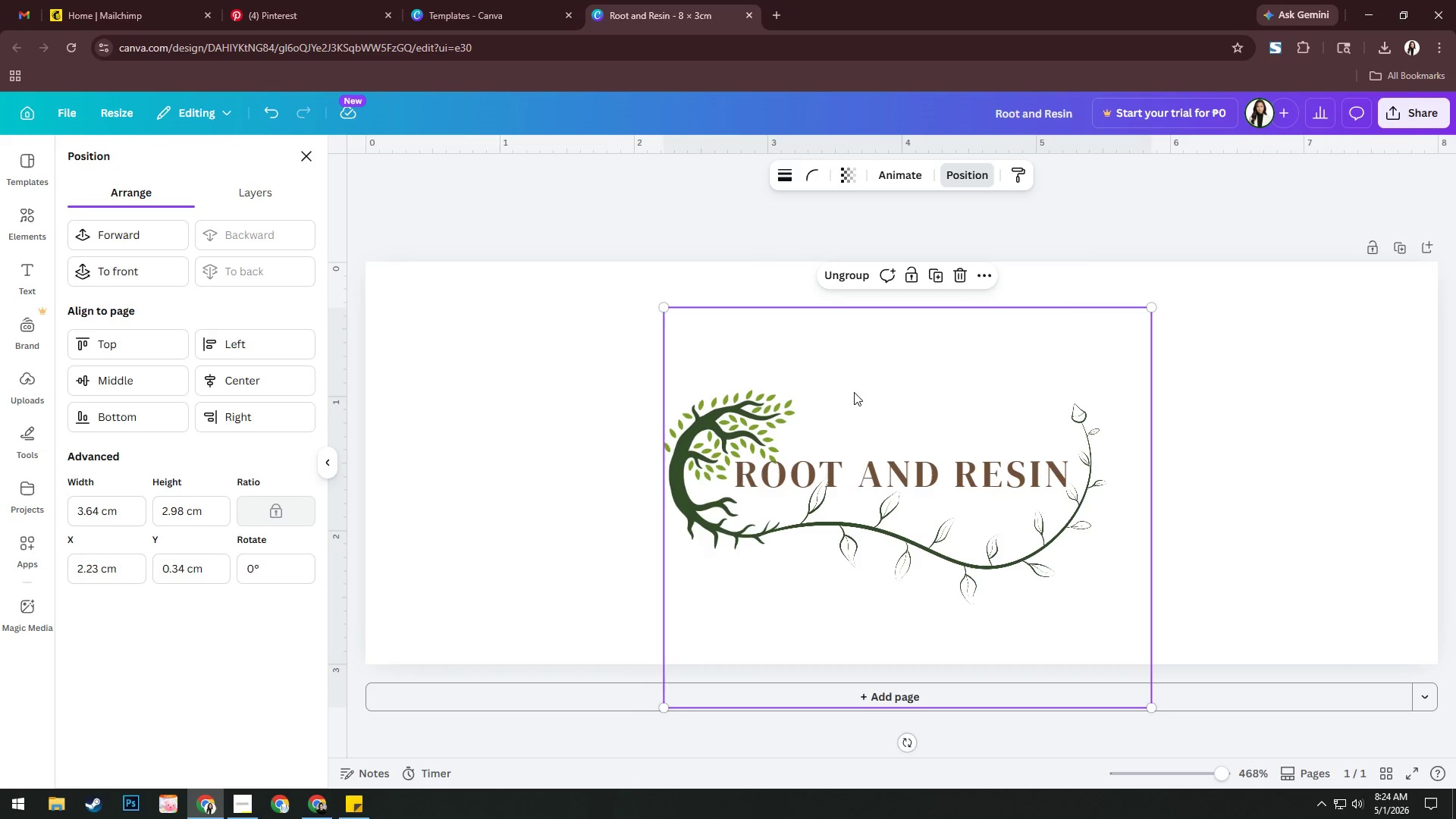 
left_click([922, 466])
 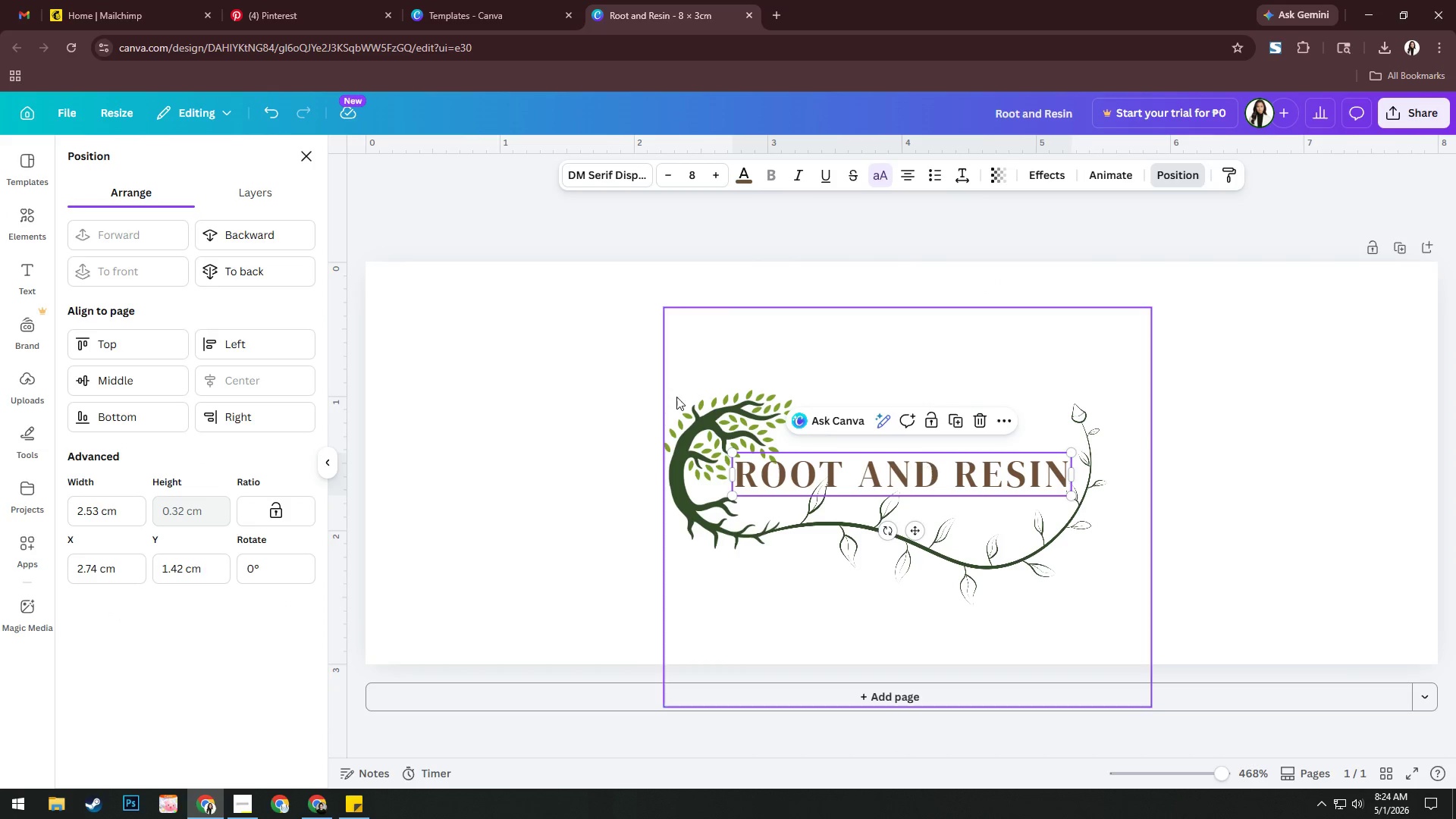 
left_click([673, 395])
 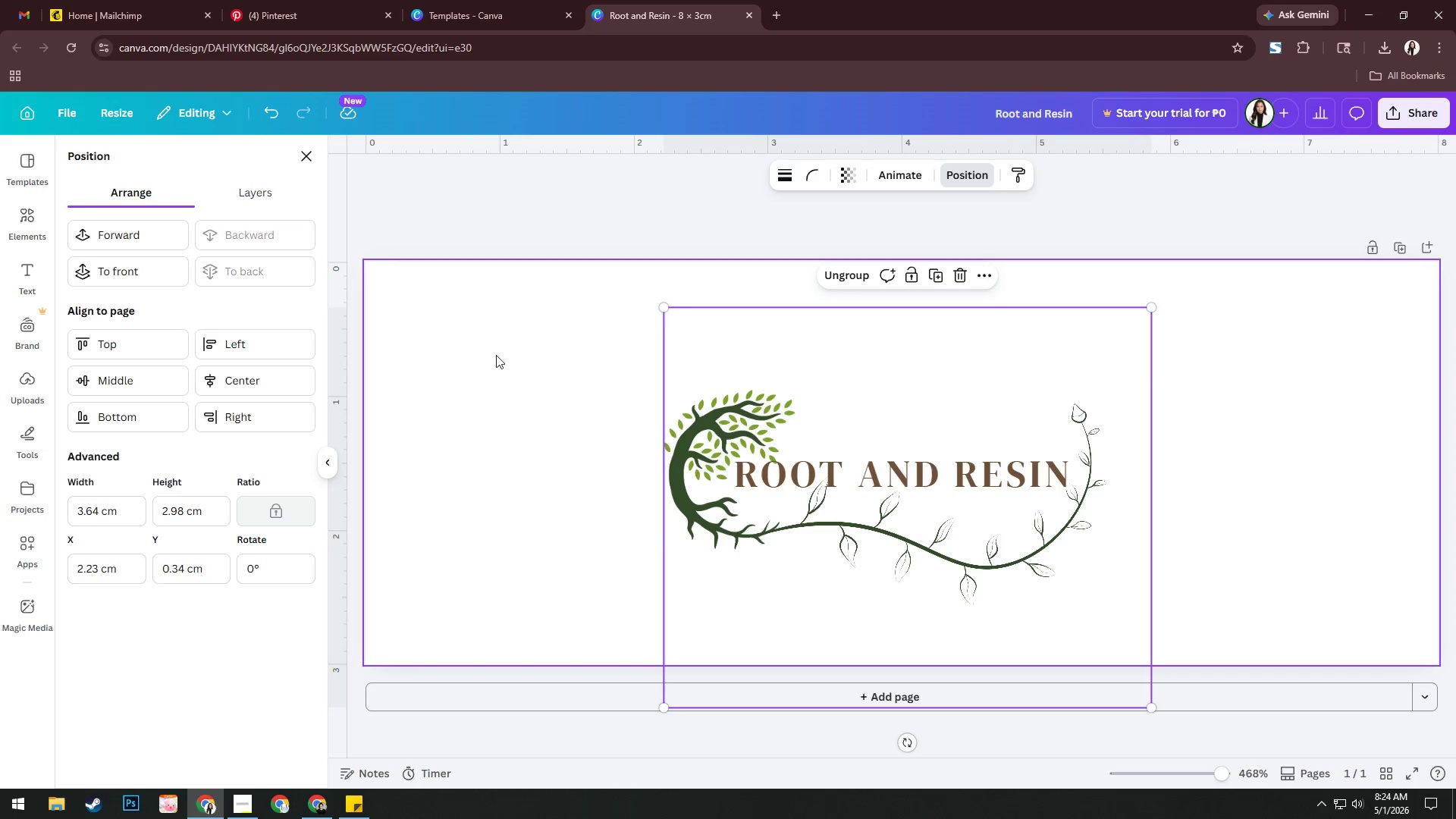 
left_click([495, 354])
 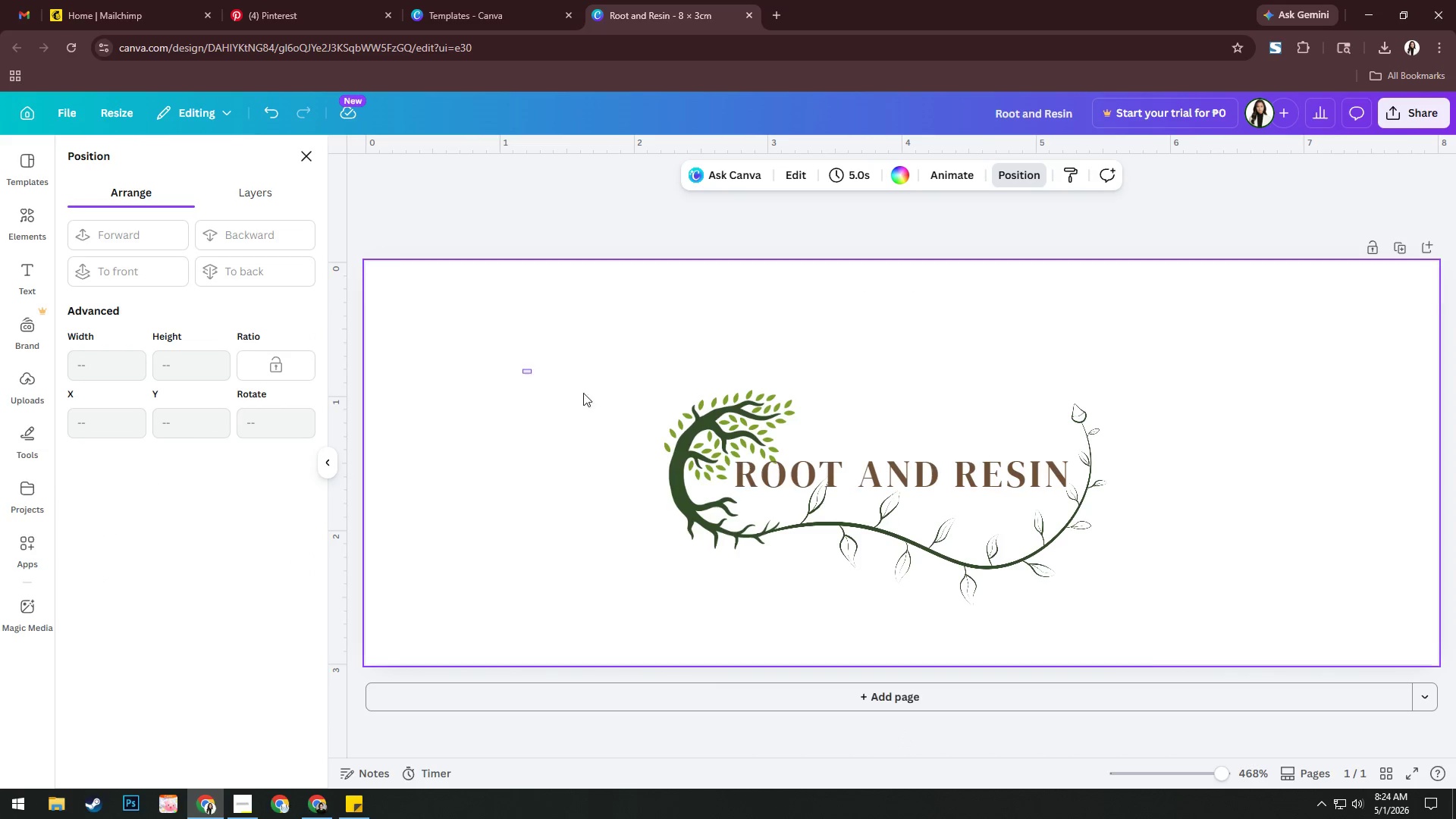 
left_click_drag(start_coordinate=[522, 369], to_coordinate=[1171, 588])